 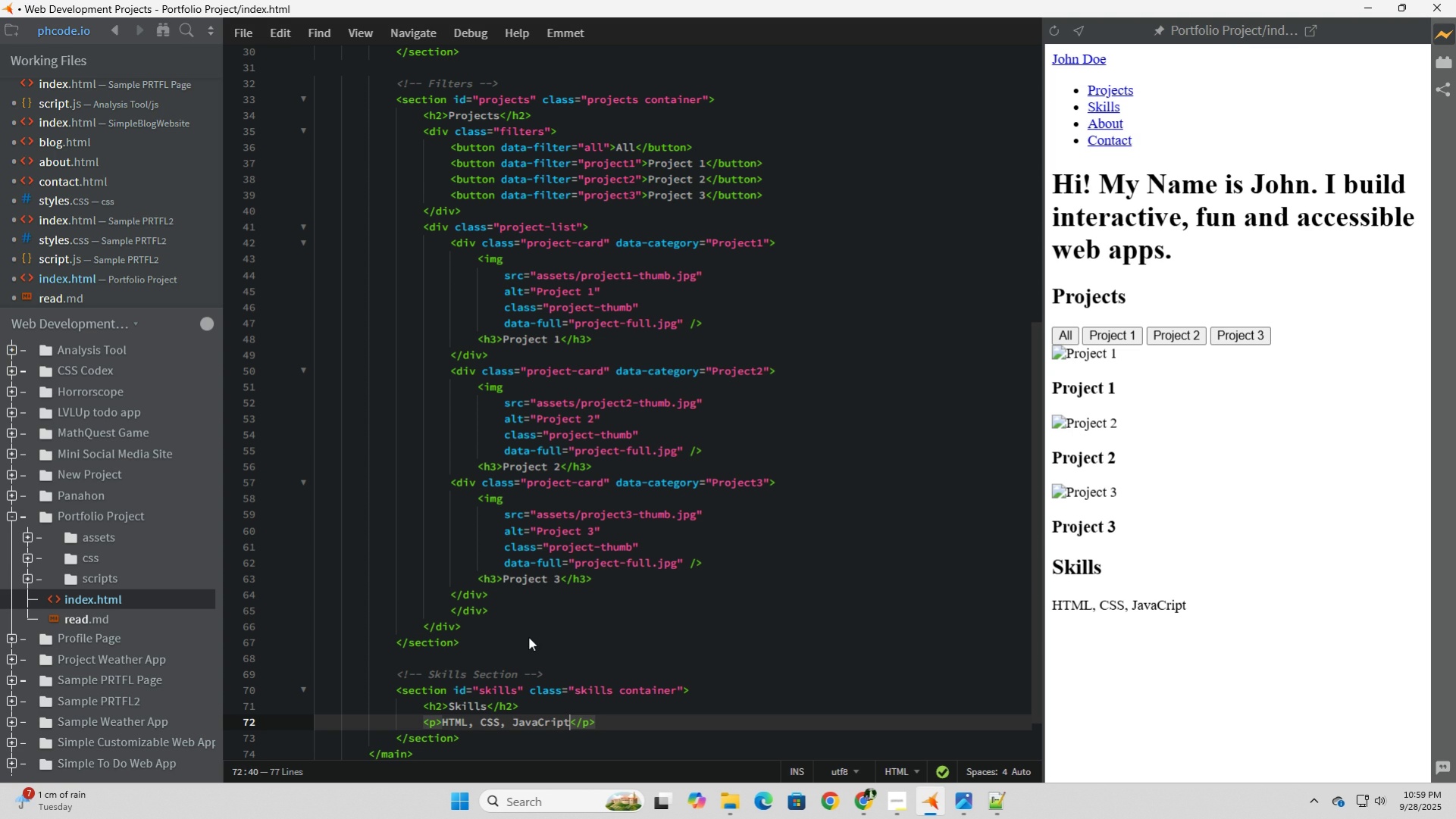 
key(Backspace)
key(Backspace)
key(Backspace)
key(Backspace)
key(Backspace)
type(Script, Python)
 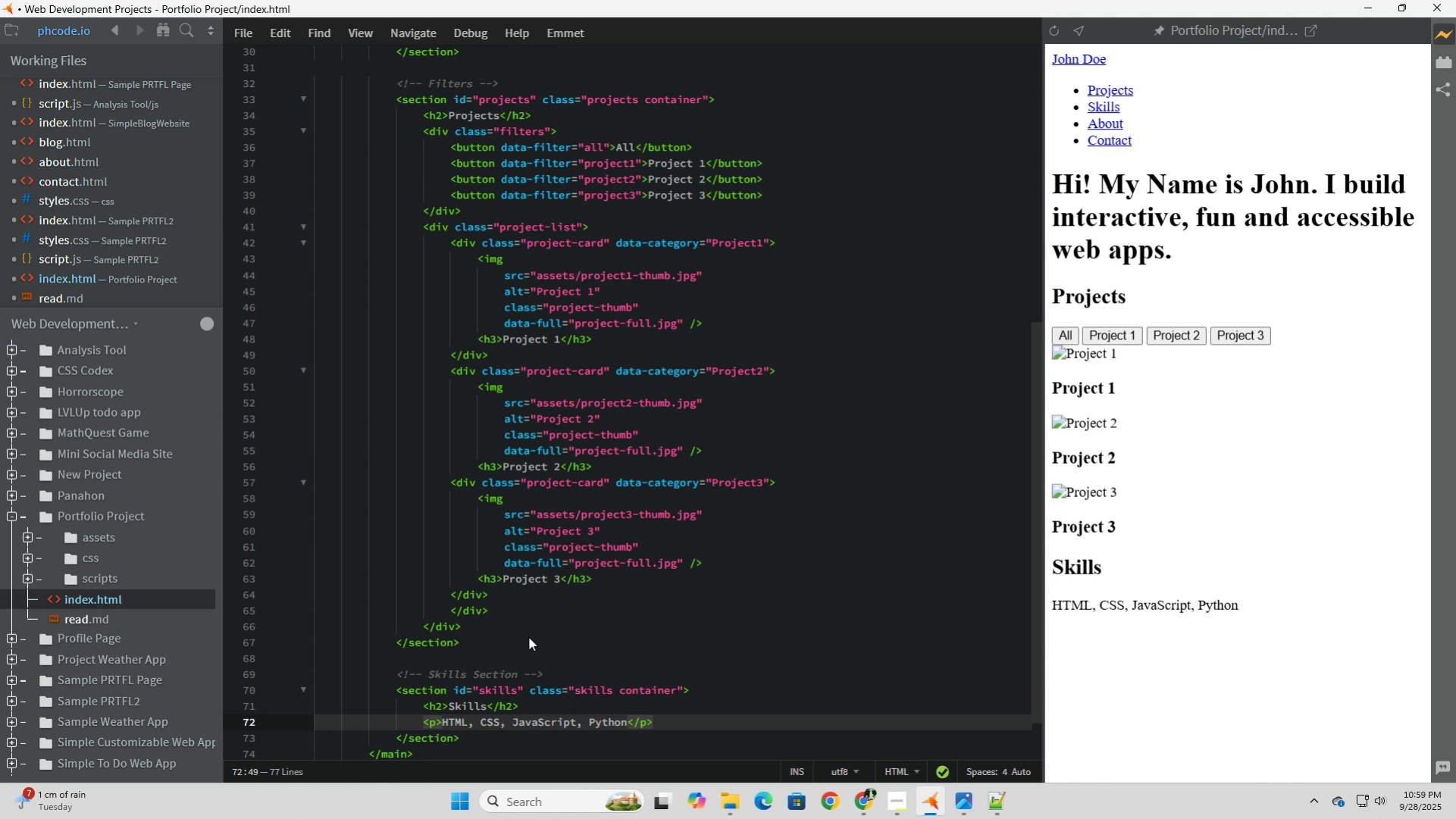 
wait(10.39)
 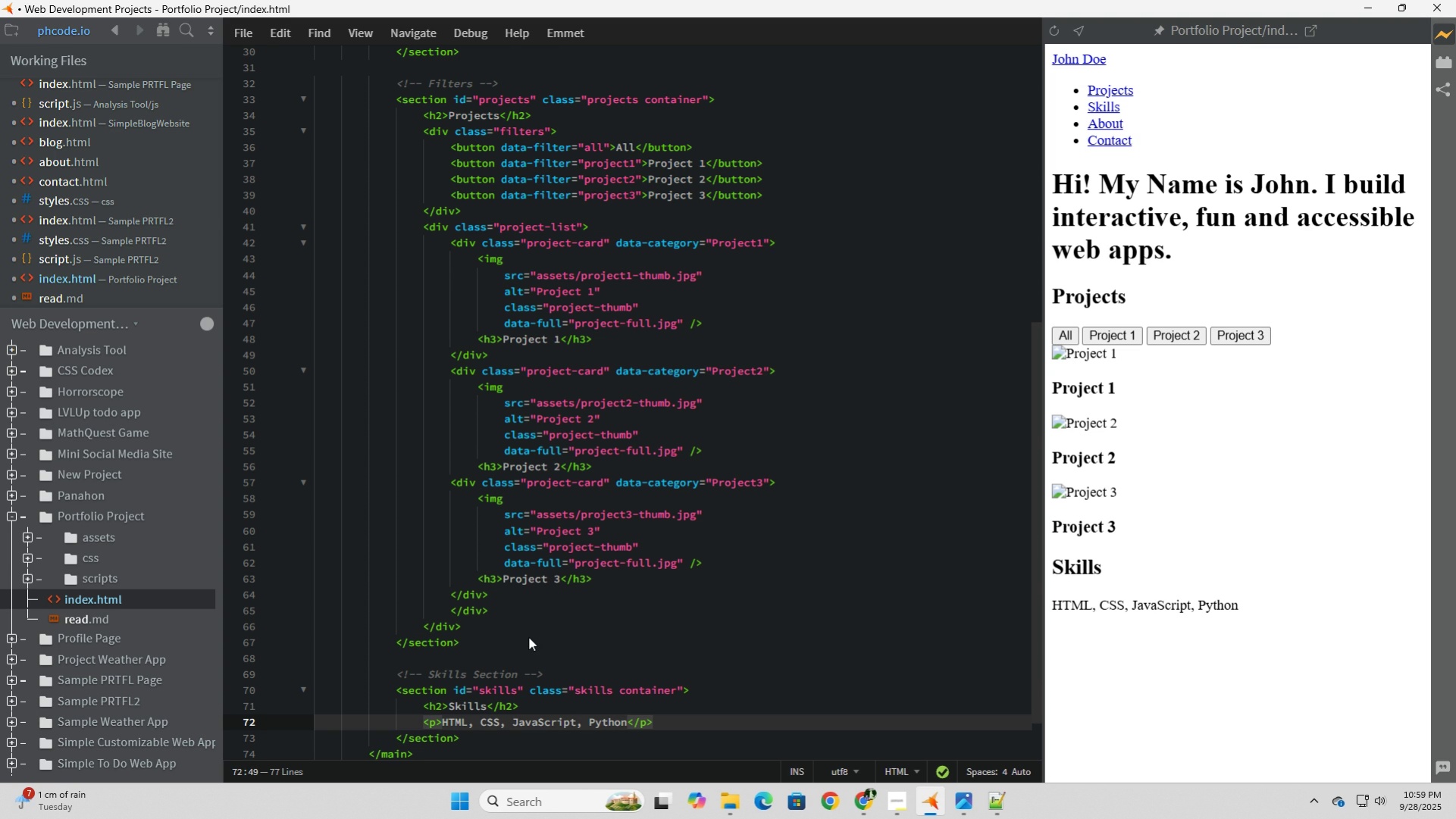 
key(Comma)
 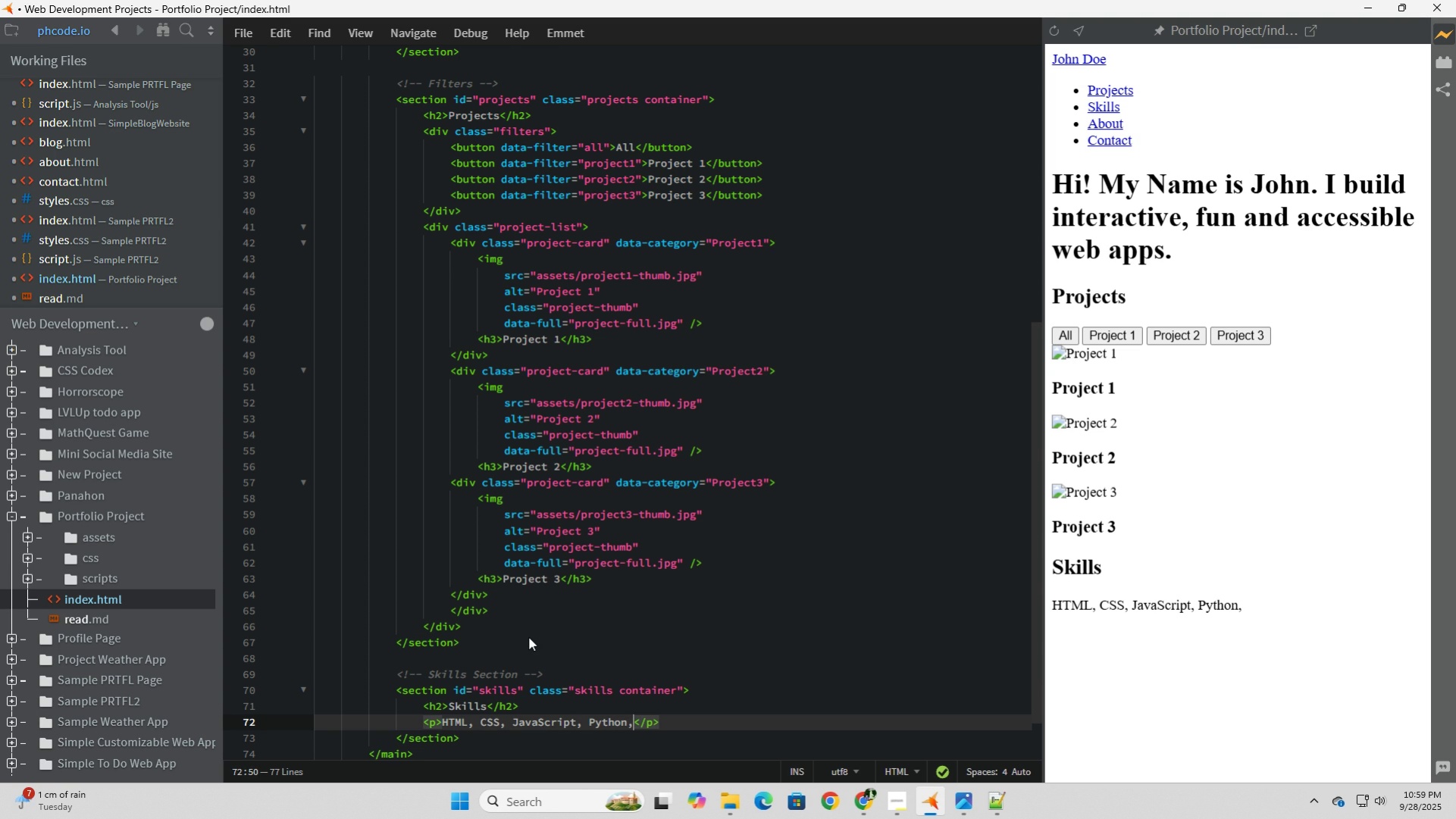 
key(Space)